 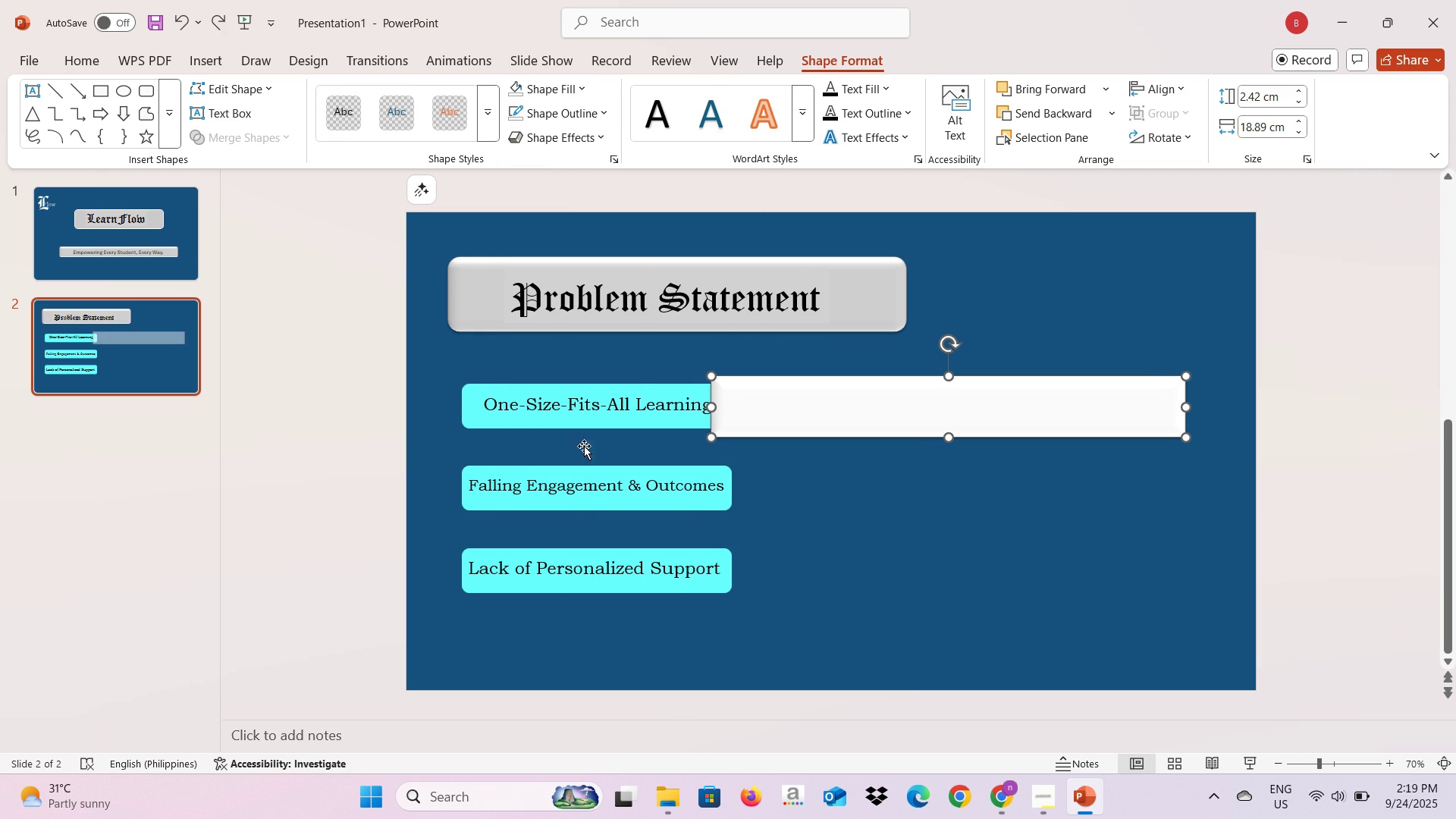 
left_click([552, 137])
 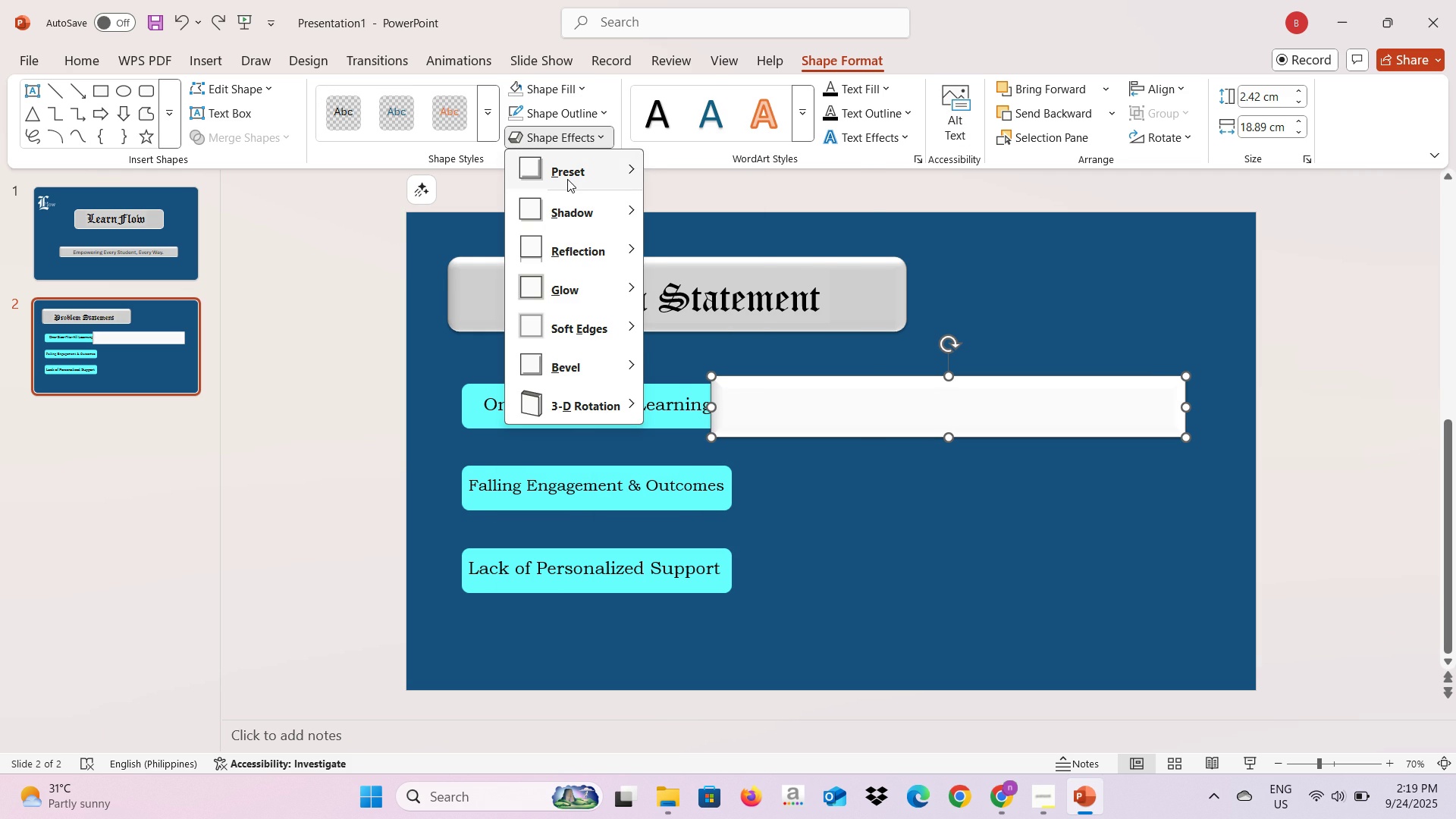 
left_click([567, 179])
 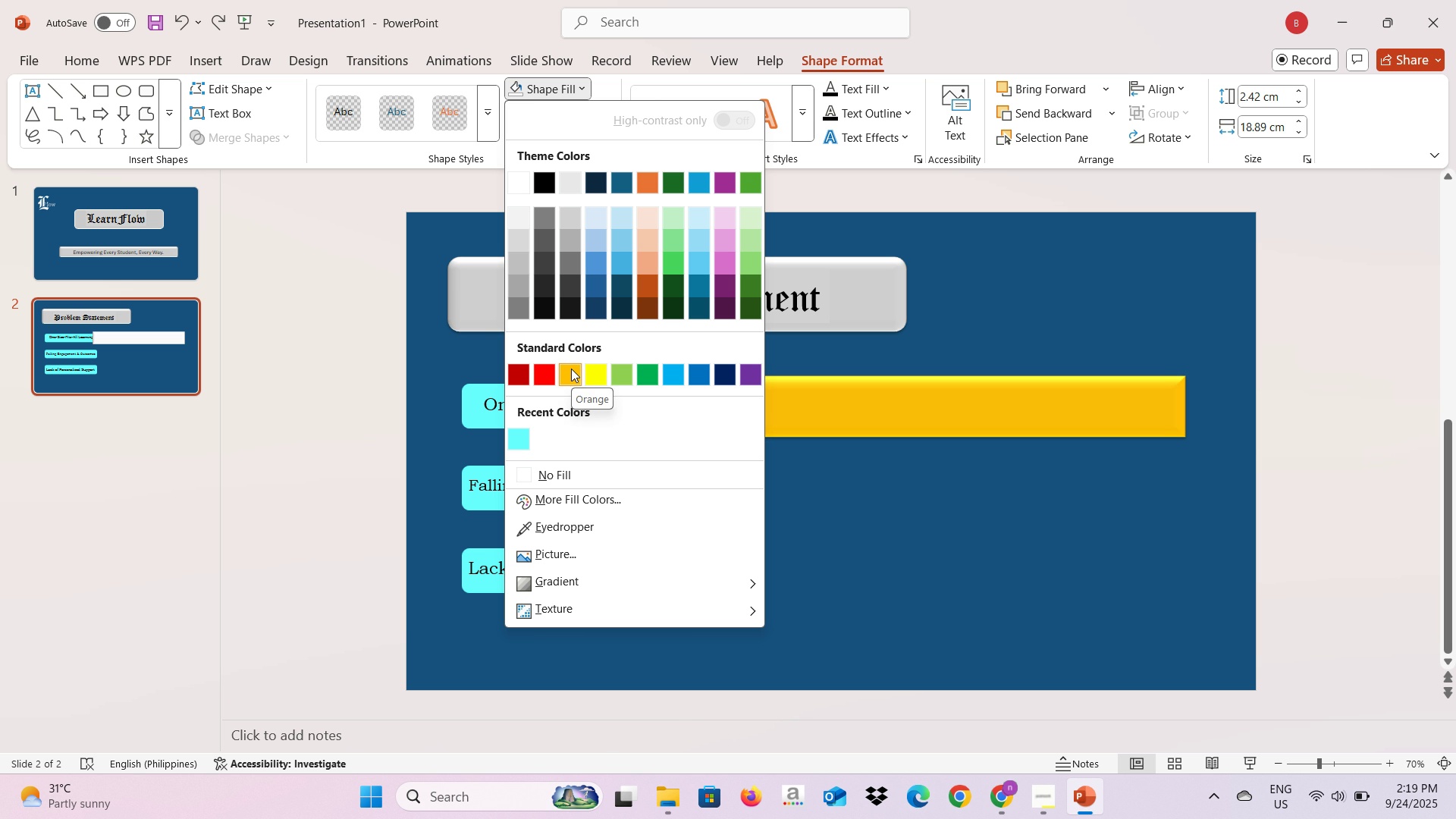 
wait(14.11)
 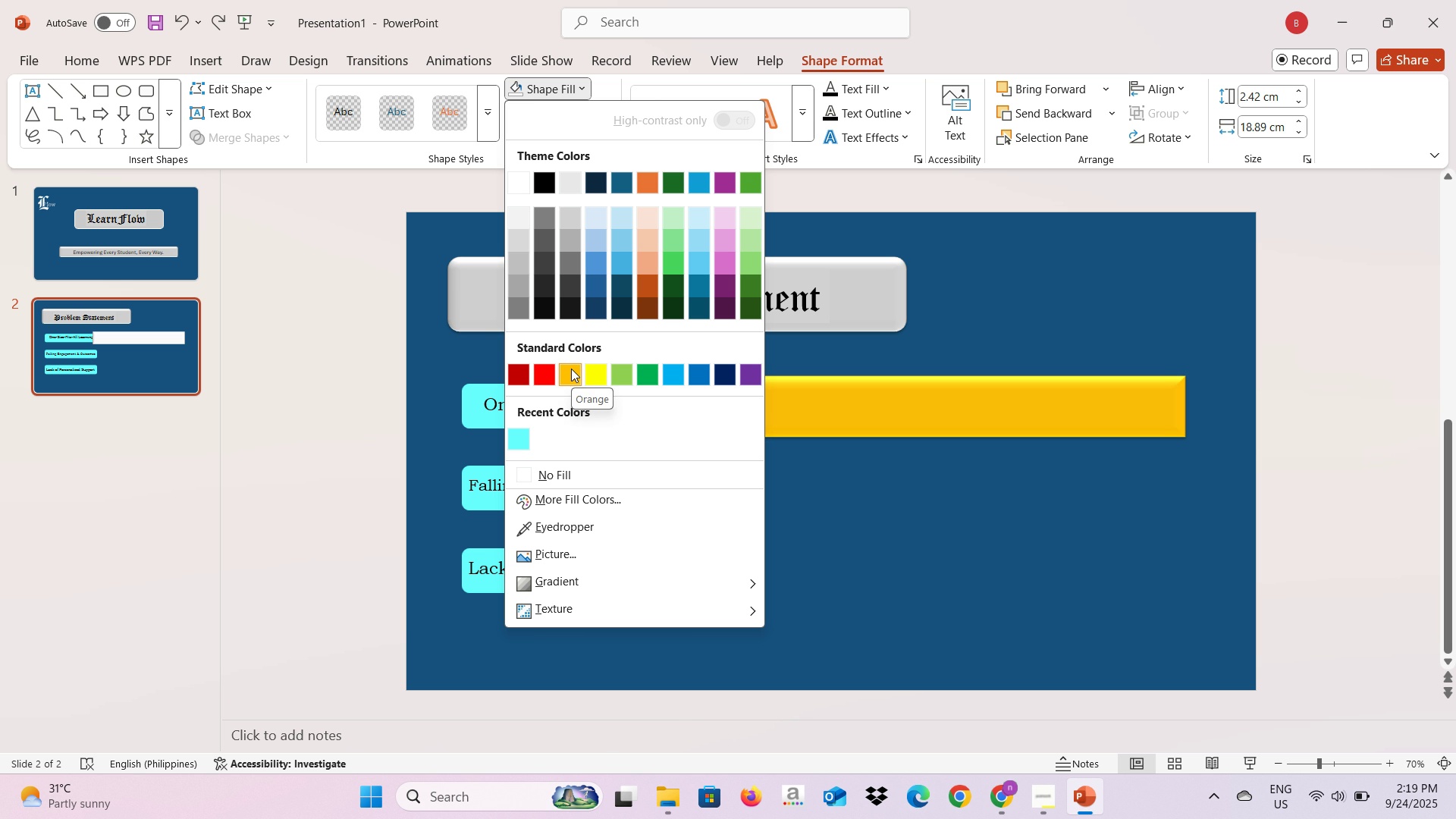 
left_click([595, 507])
 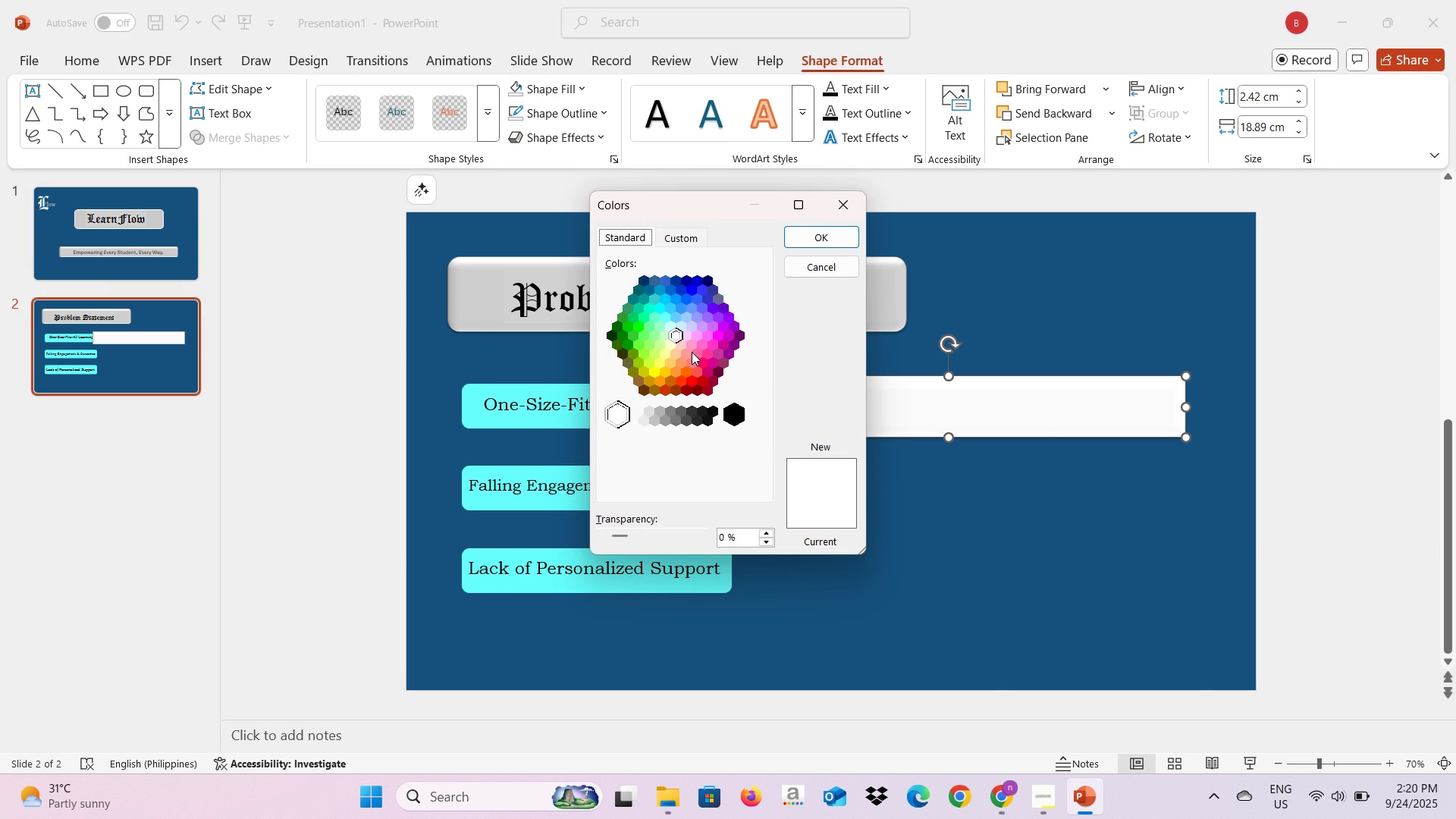 
left_click([689, 352])
 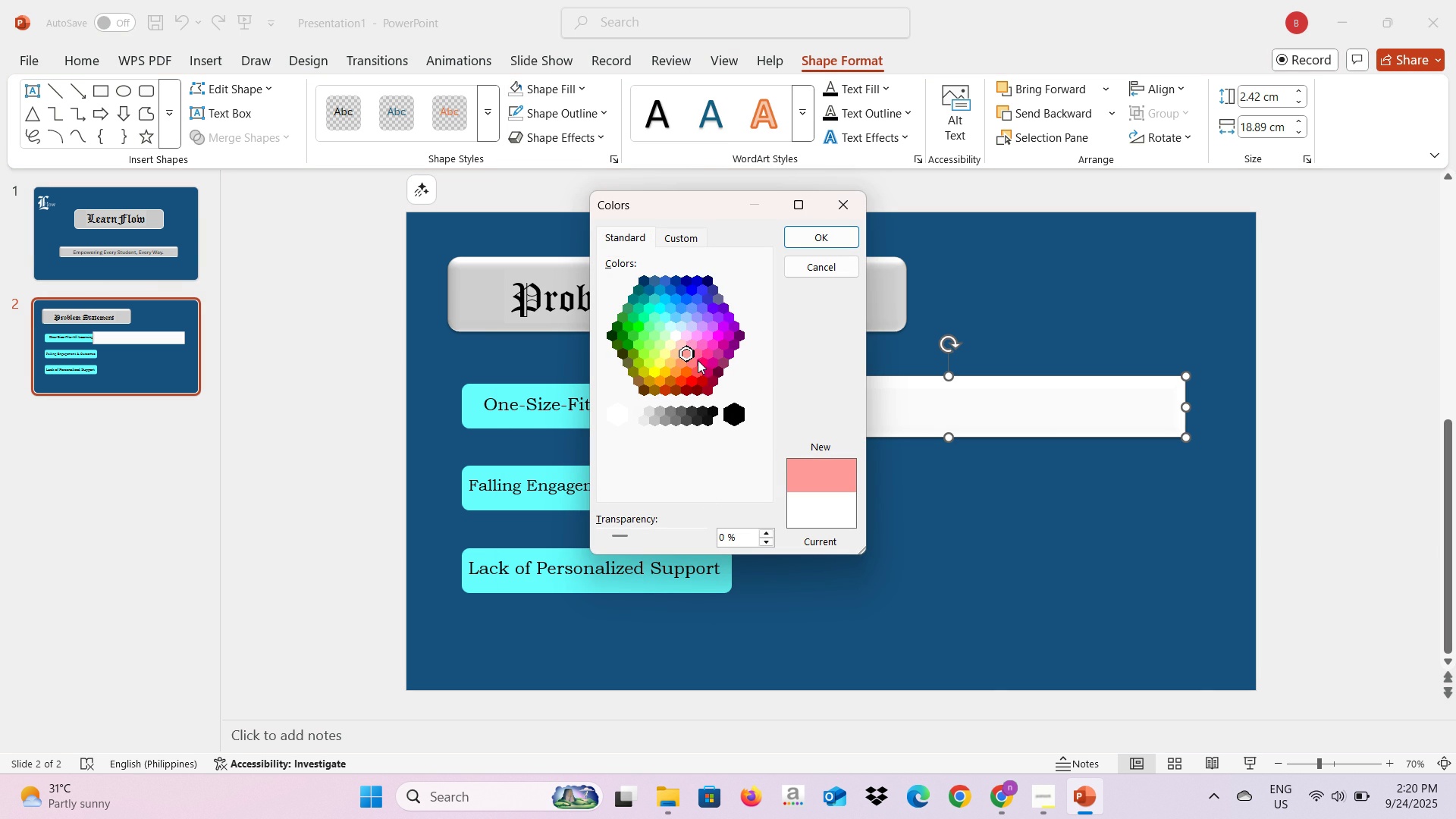 
left_click([706, 354])
 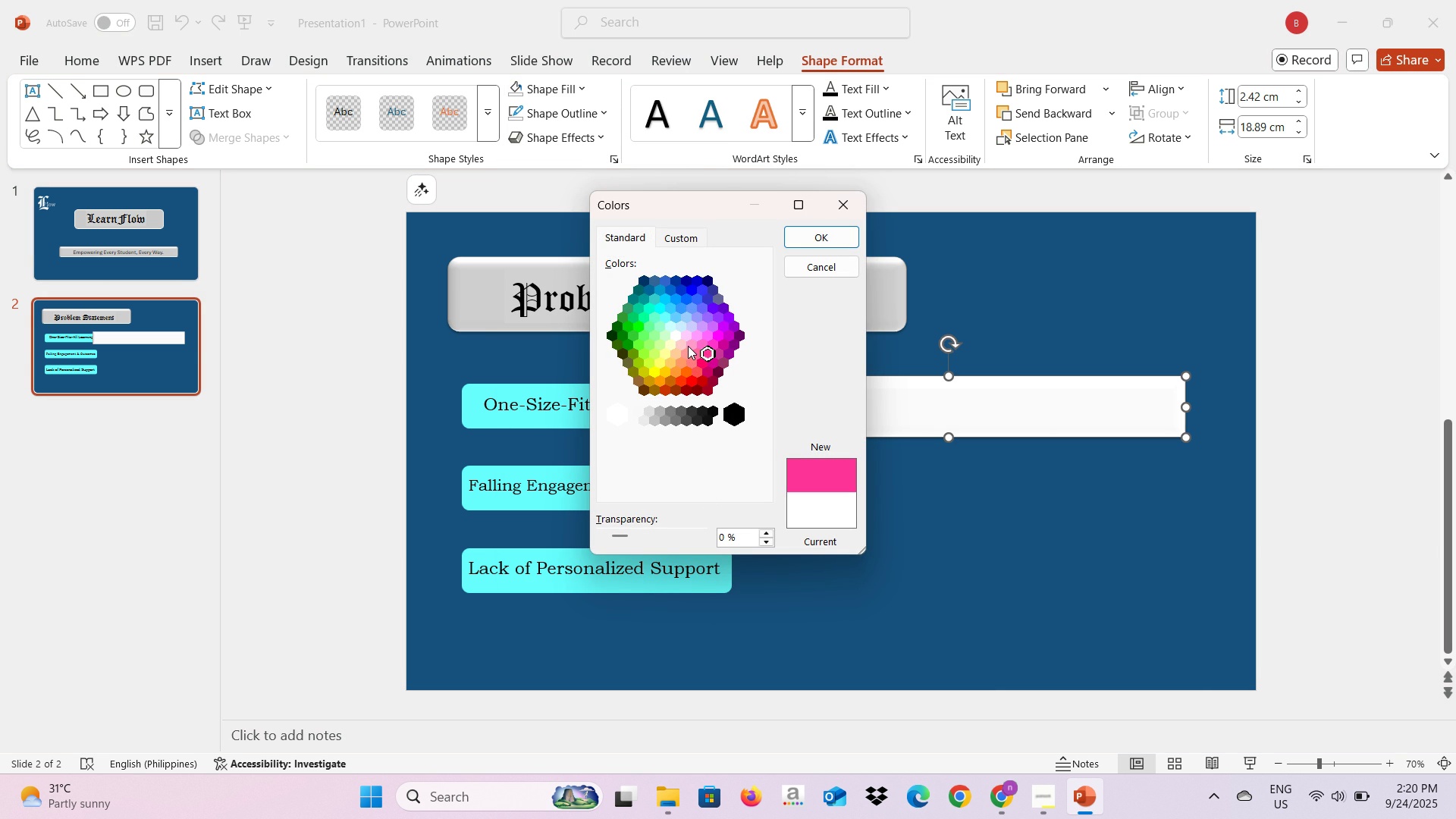 
left_click([688, 346])
 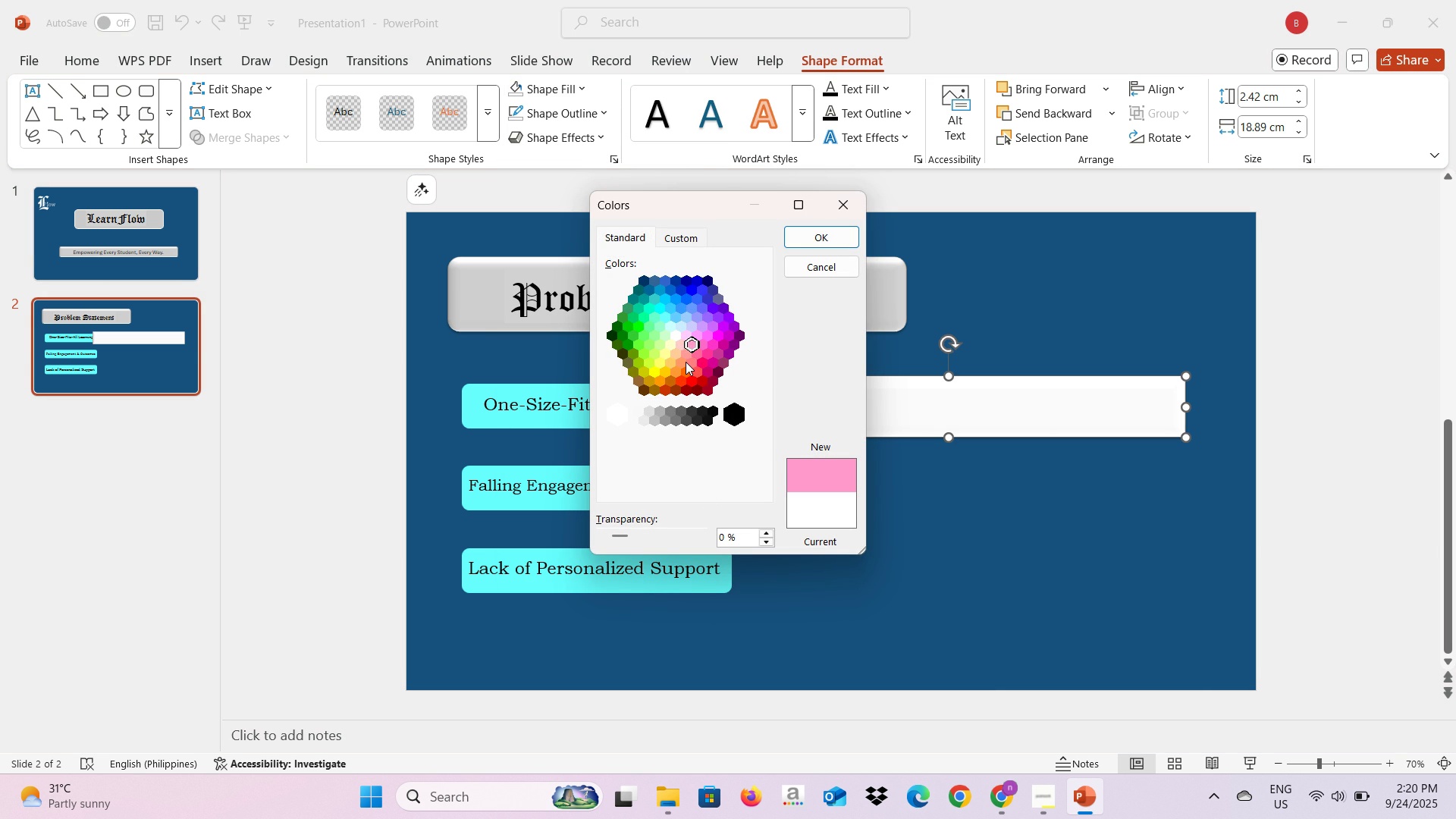 
left_click([686, 356])
 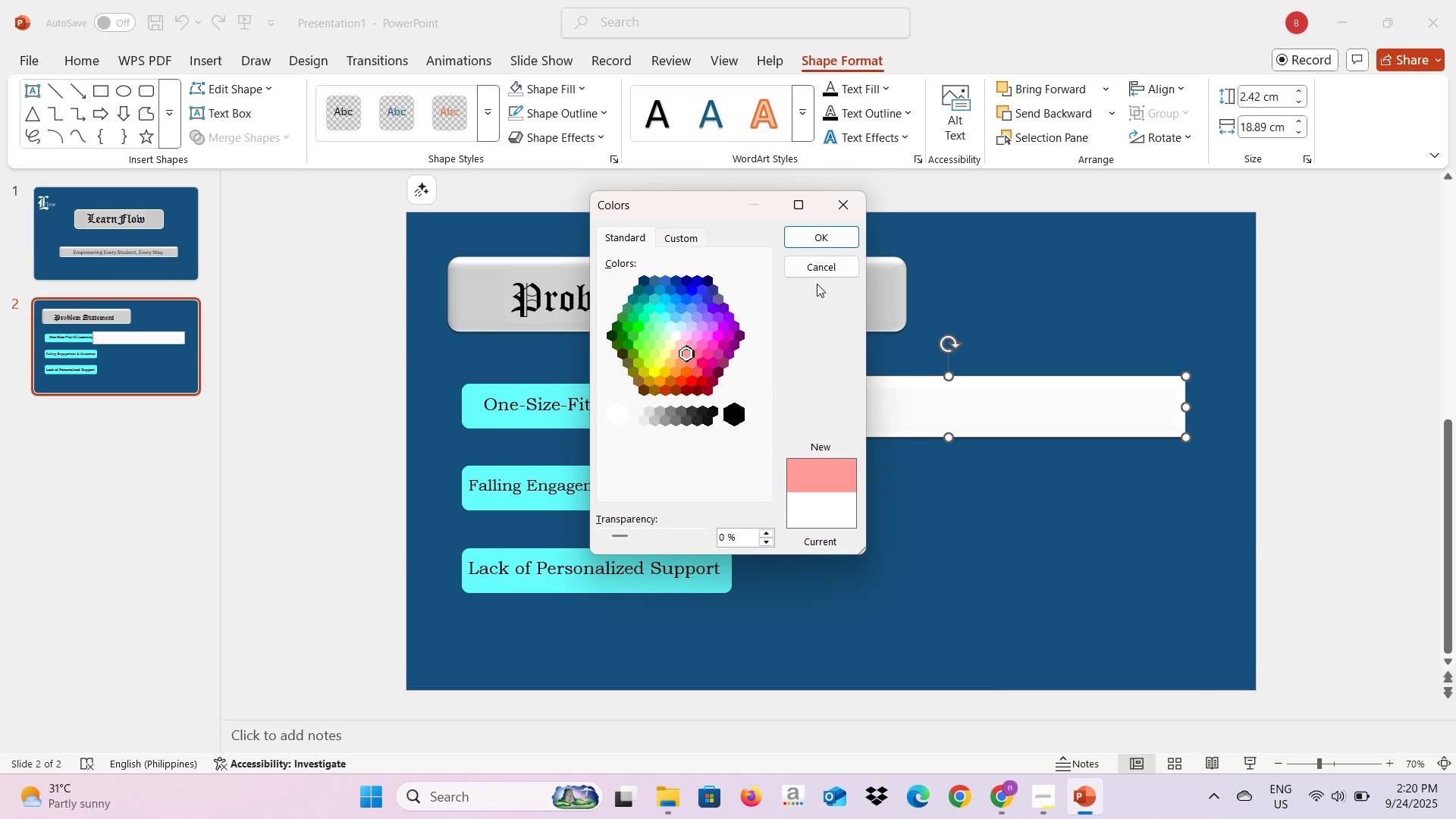 
left_click([827, 235])
 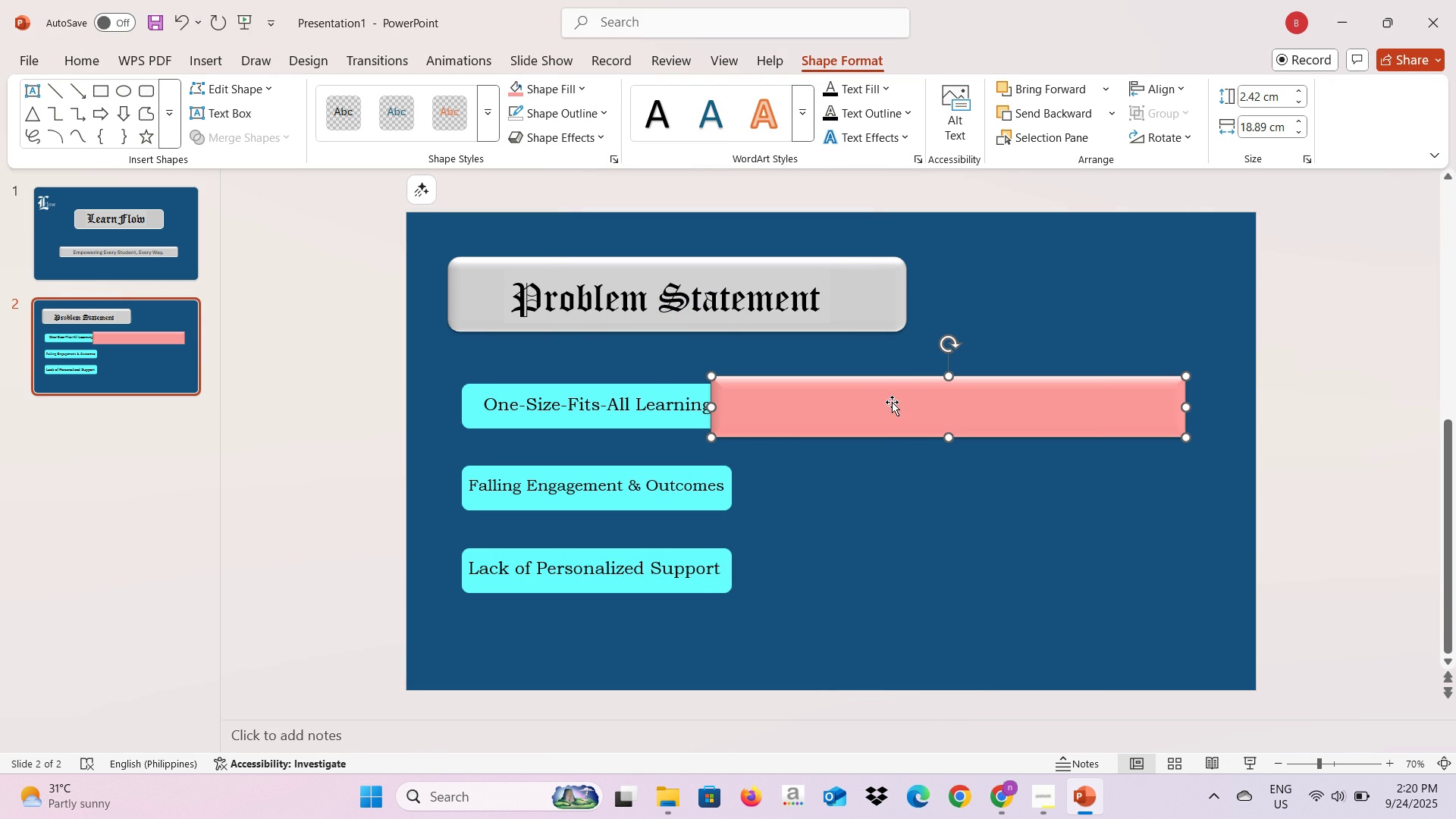 
right_click([892, 402])
 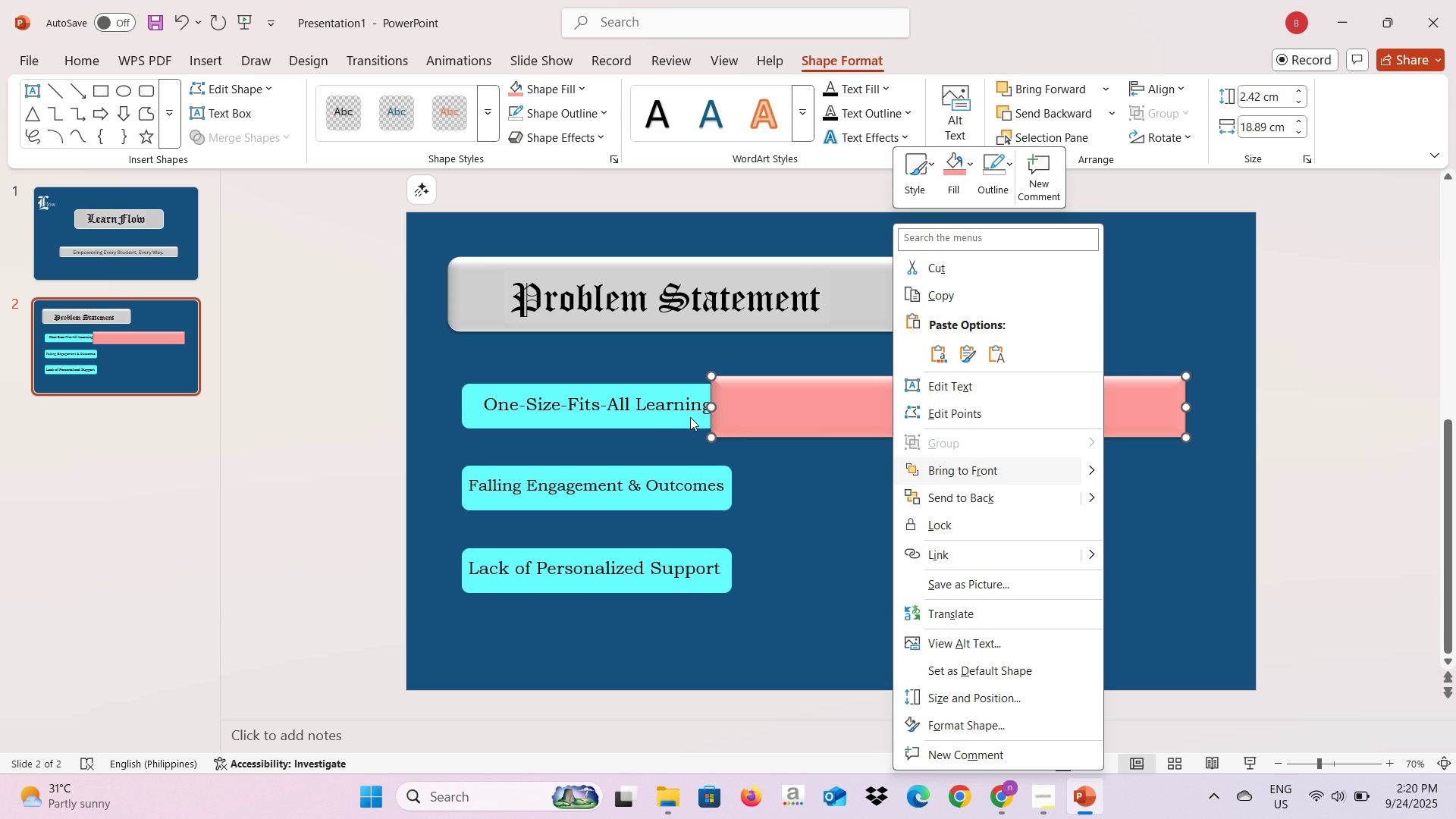 
left_click([682, 417])
 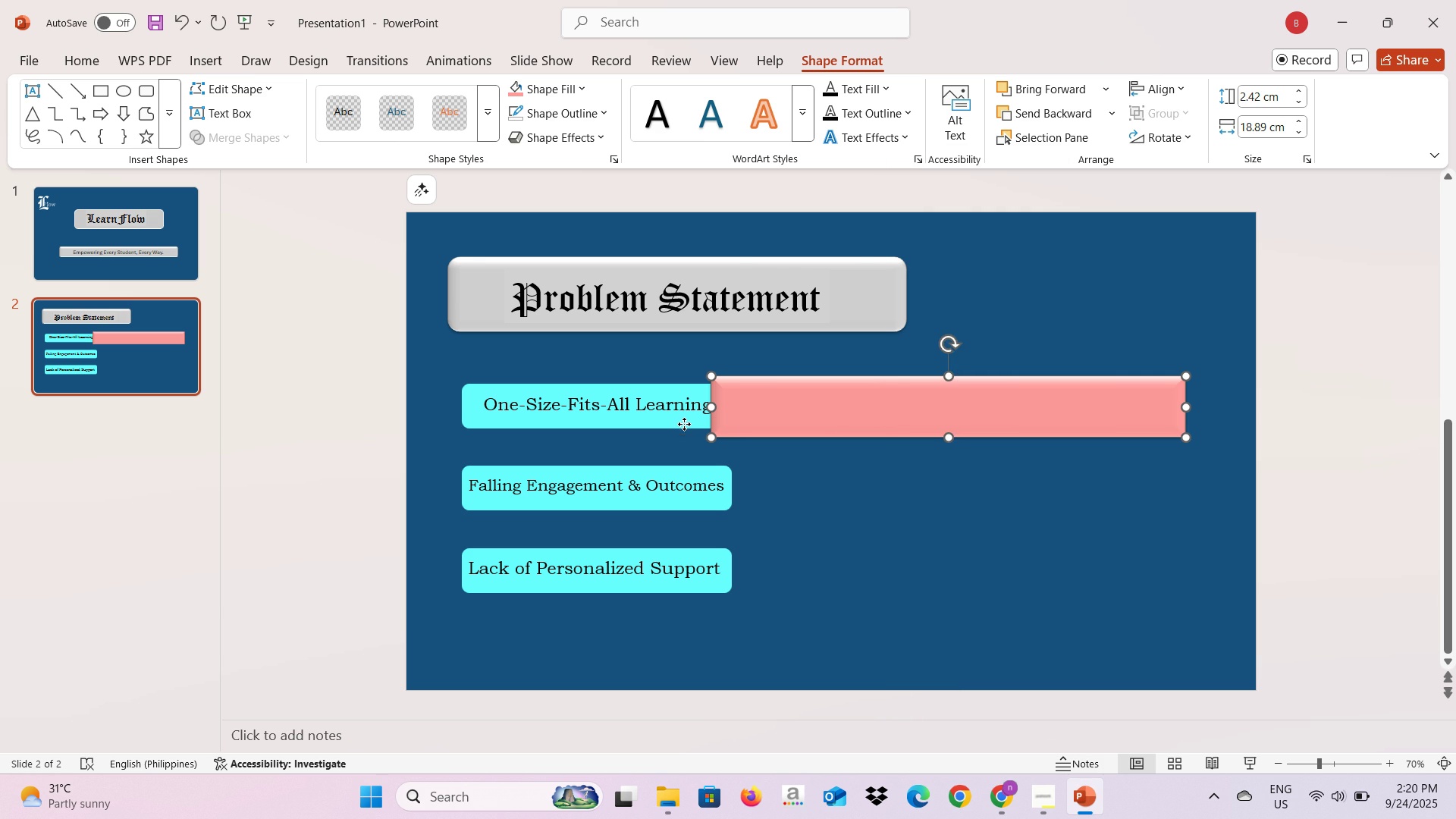 
left_click([684, 424])
 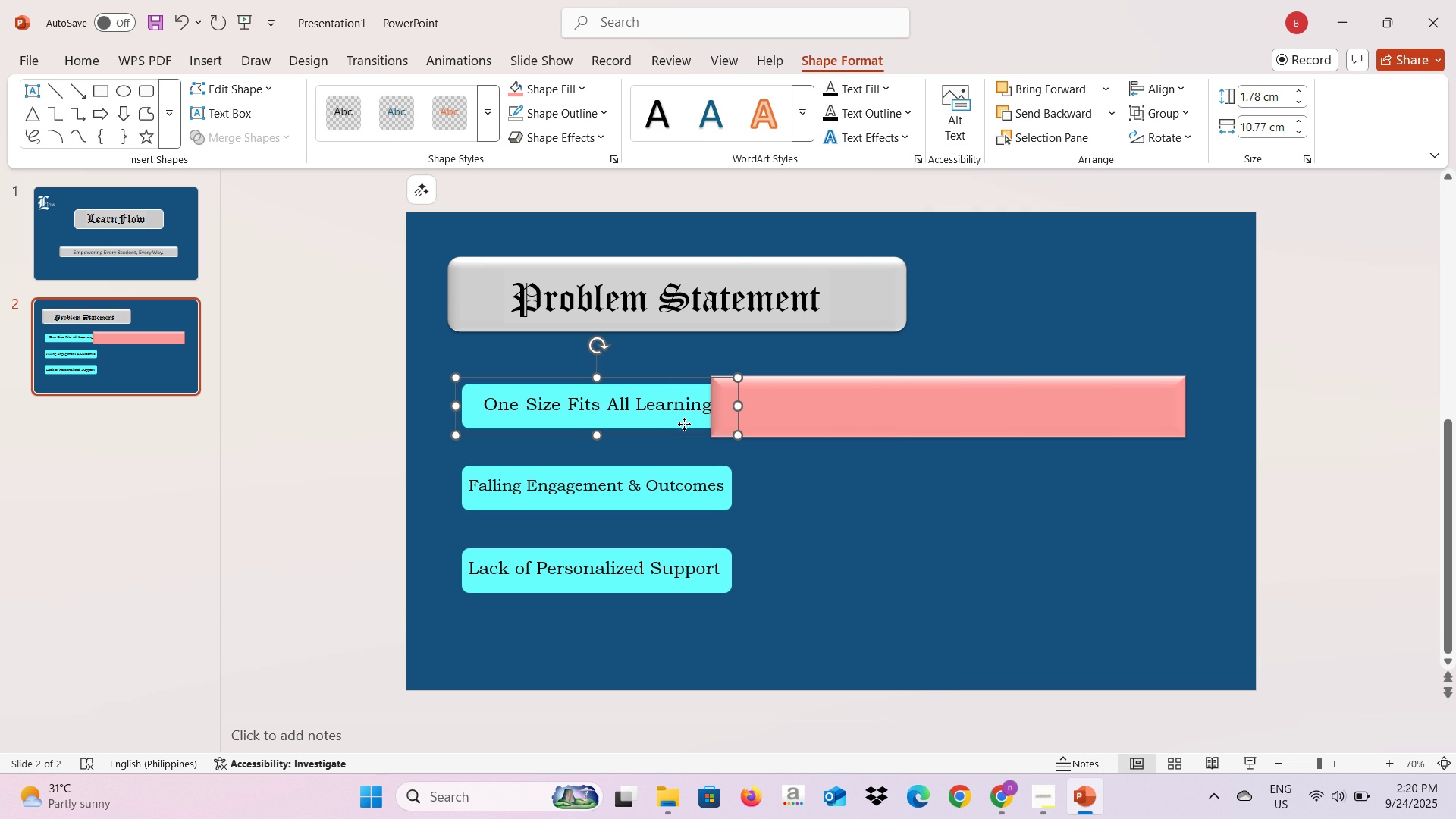 
right_click([684, 424])
 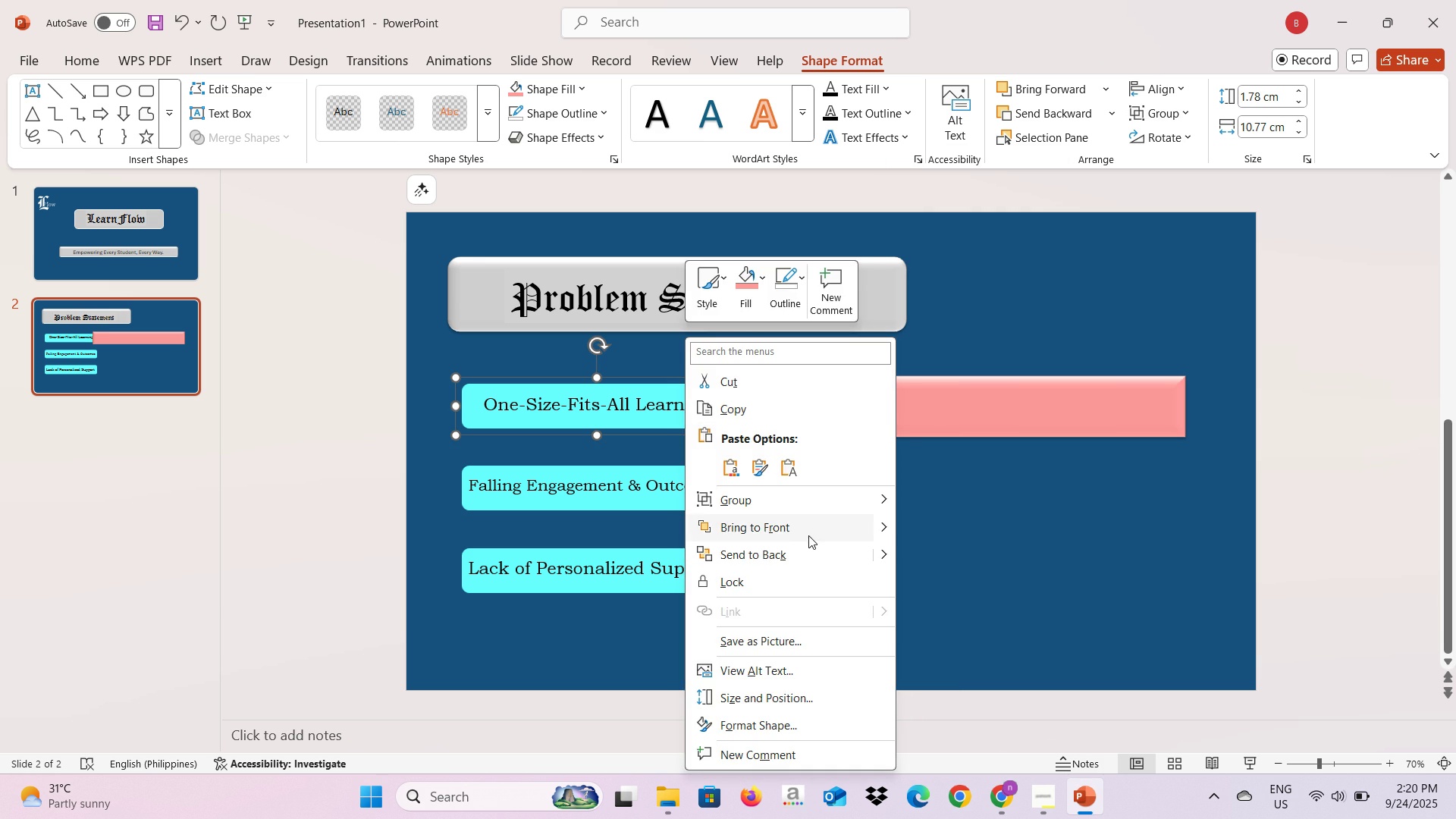 
left_click([809, 535])
 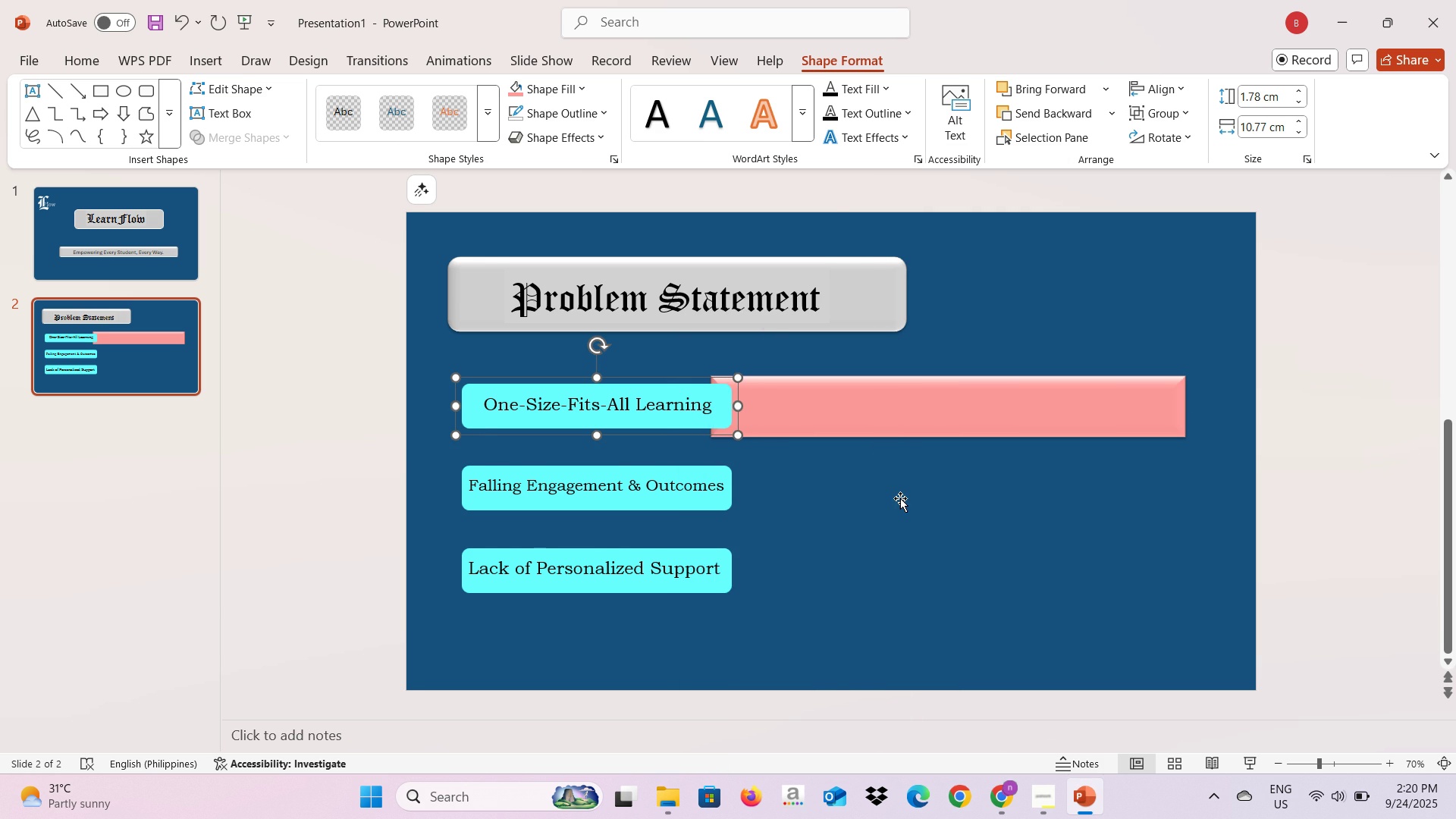 
left_click([900, 498])
 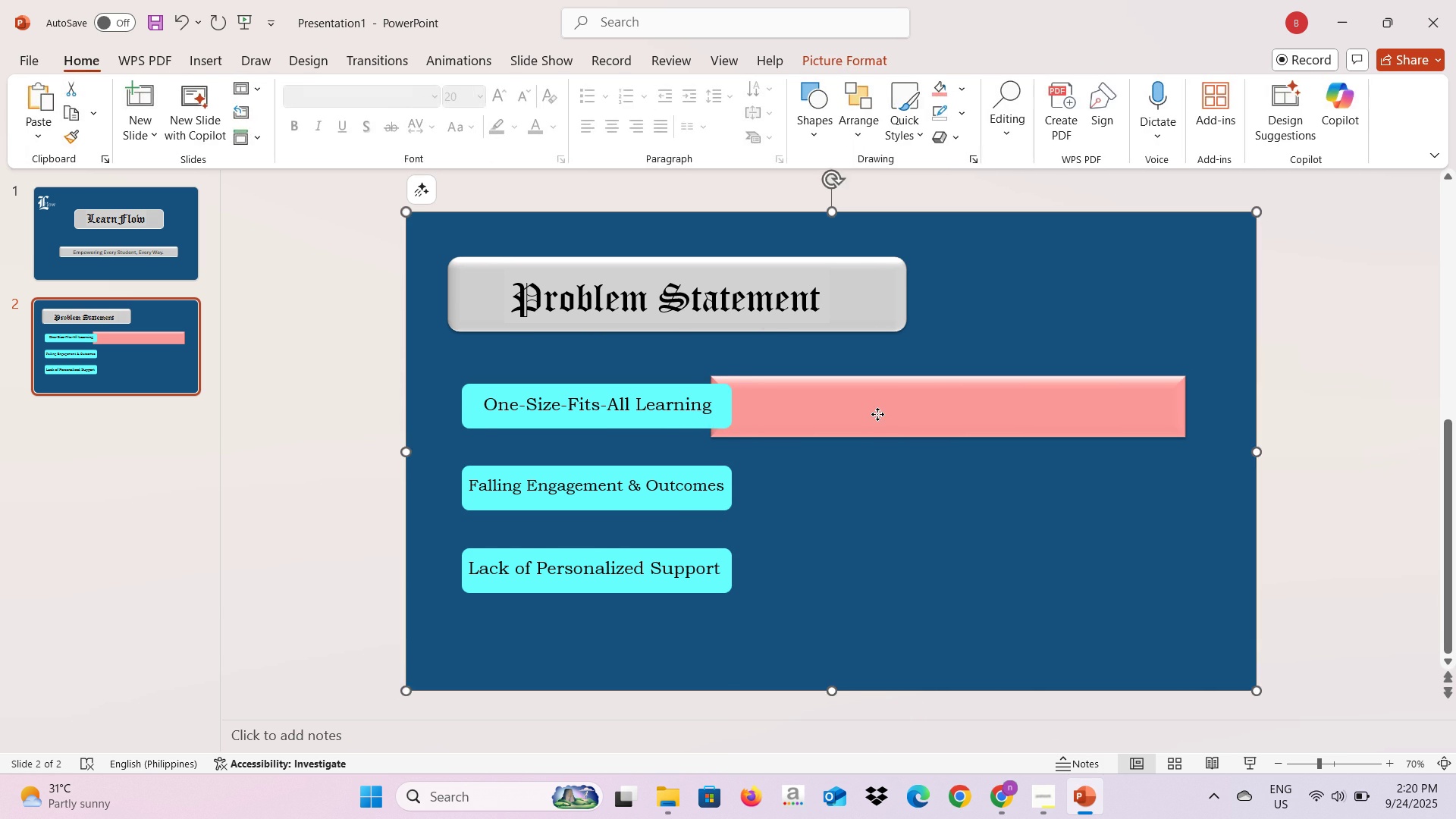 
left_click([877, 414])